 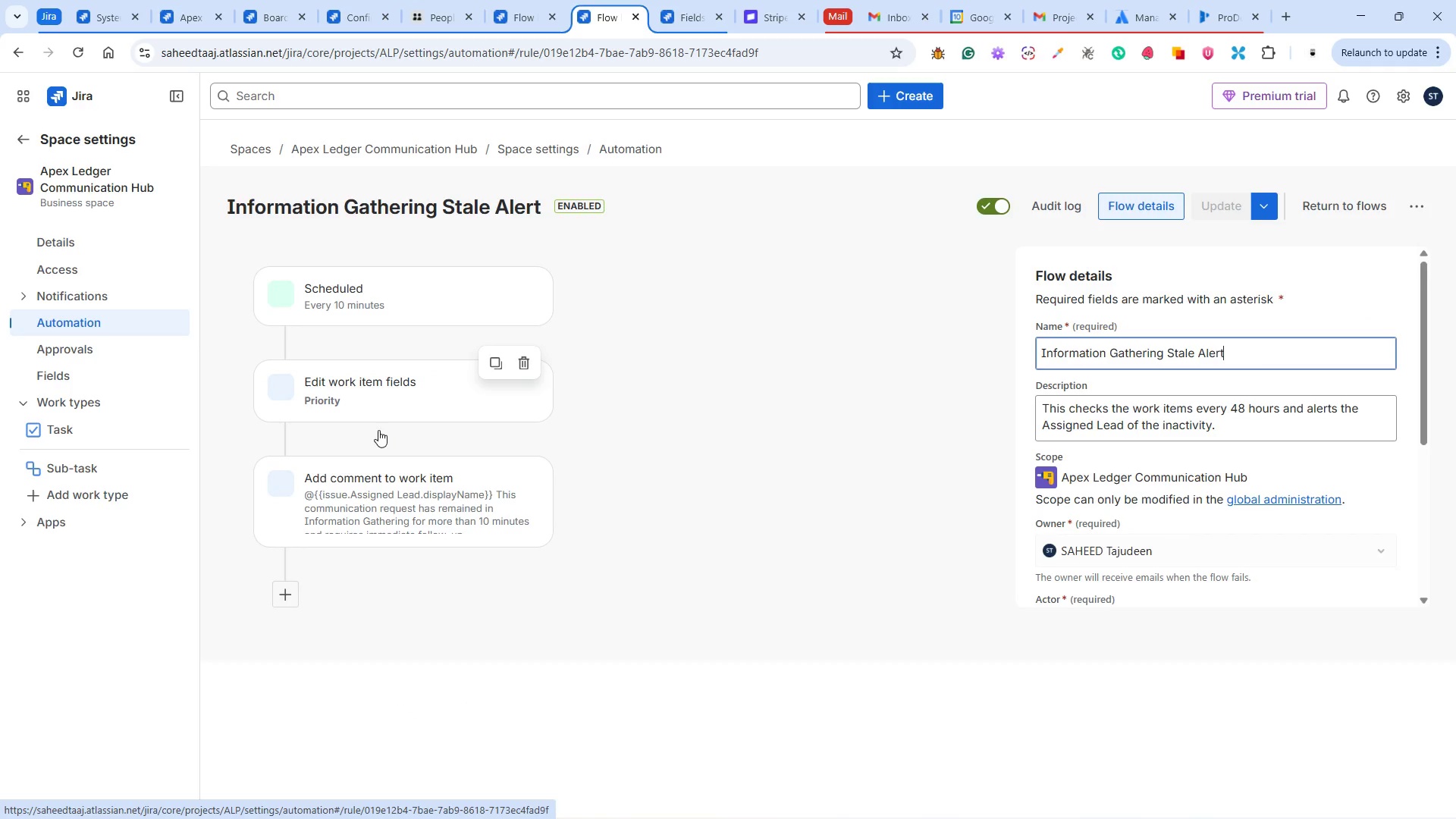 
left_click_drag(start_coordinate=[1163, 352], to_coordinate=[997, 352])
 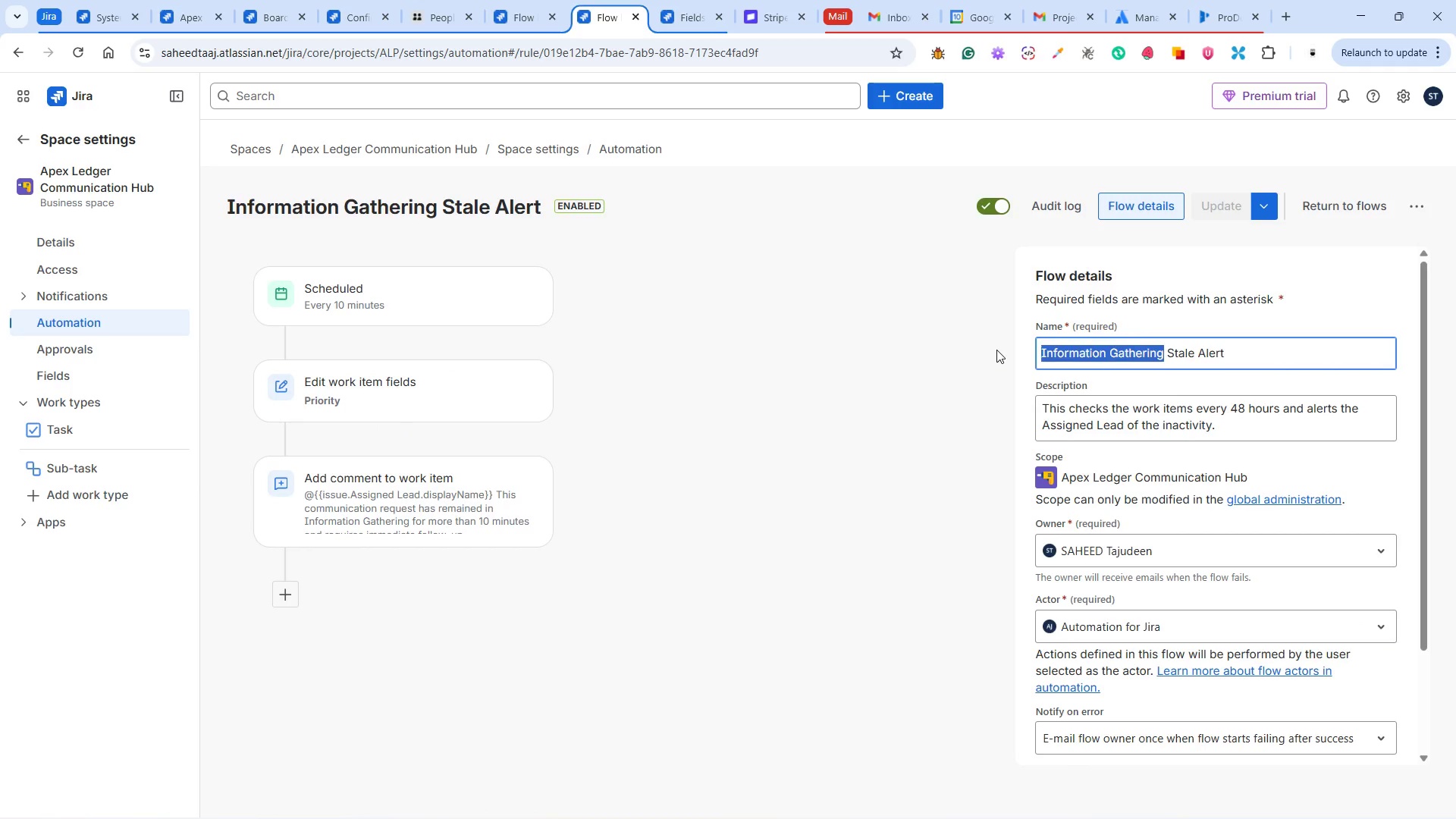 
key(Backspace)
 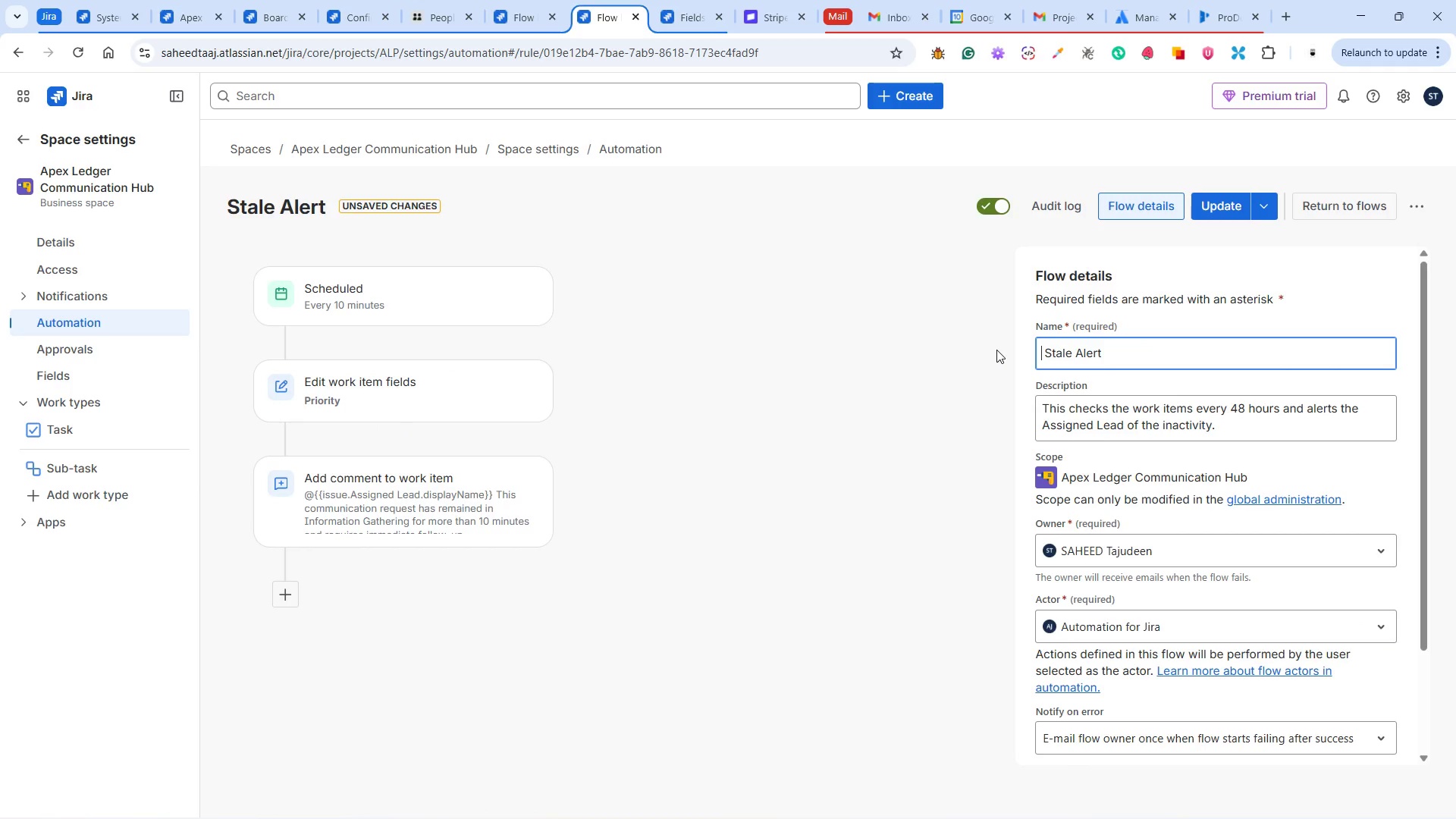 
key(ArrowRight)
 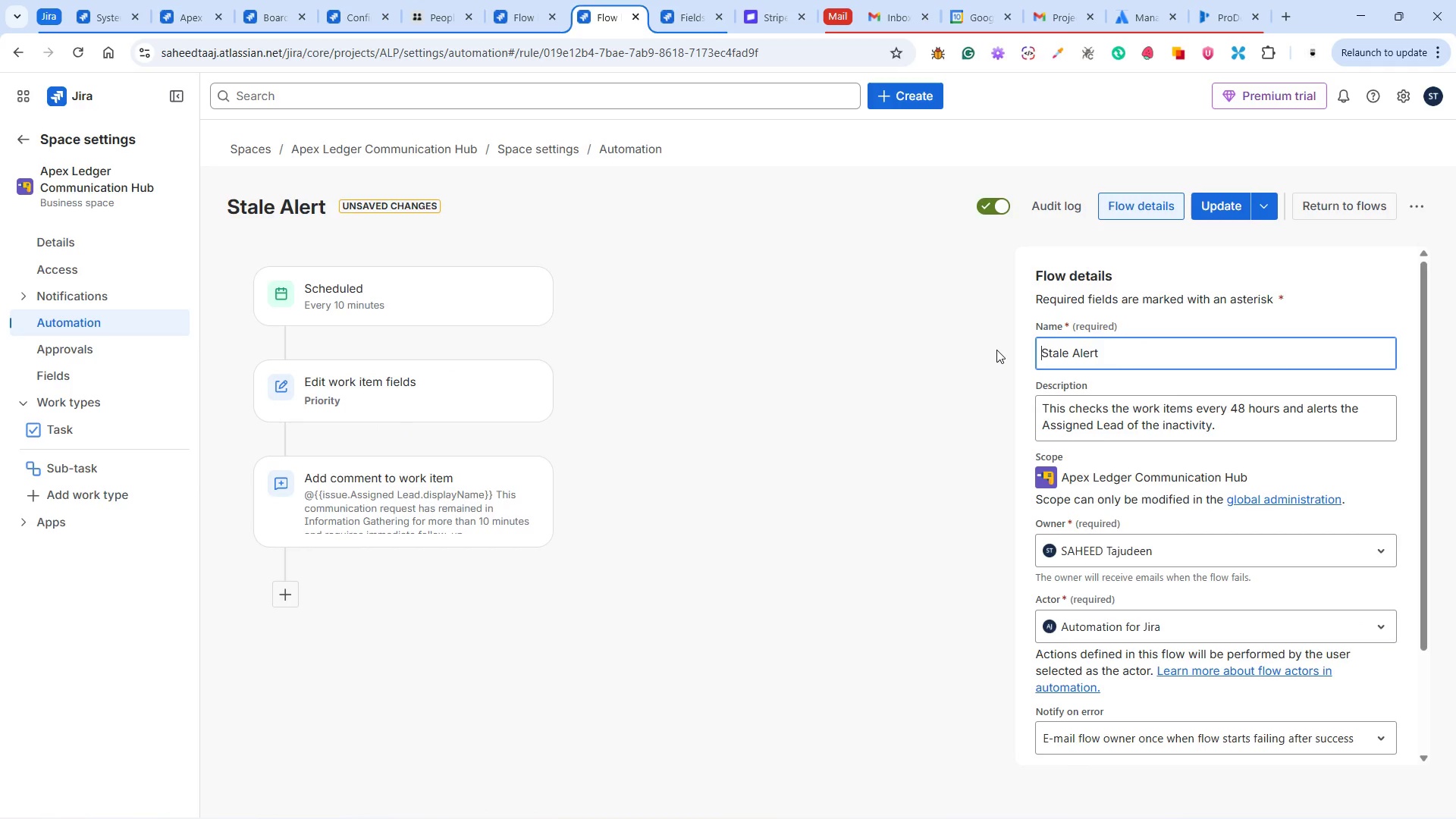 
key(Backspace)
 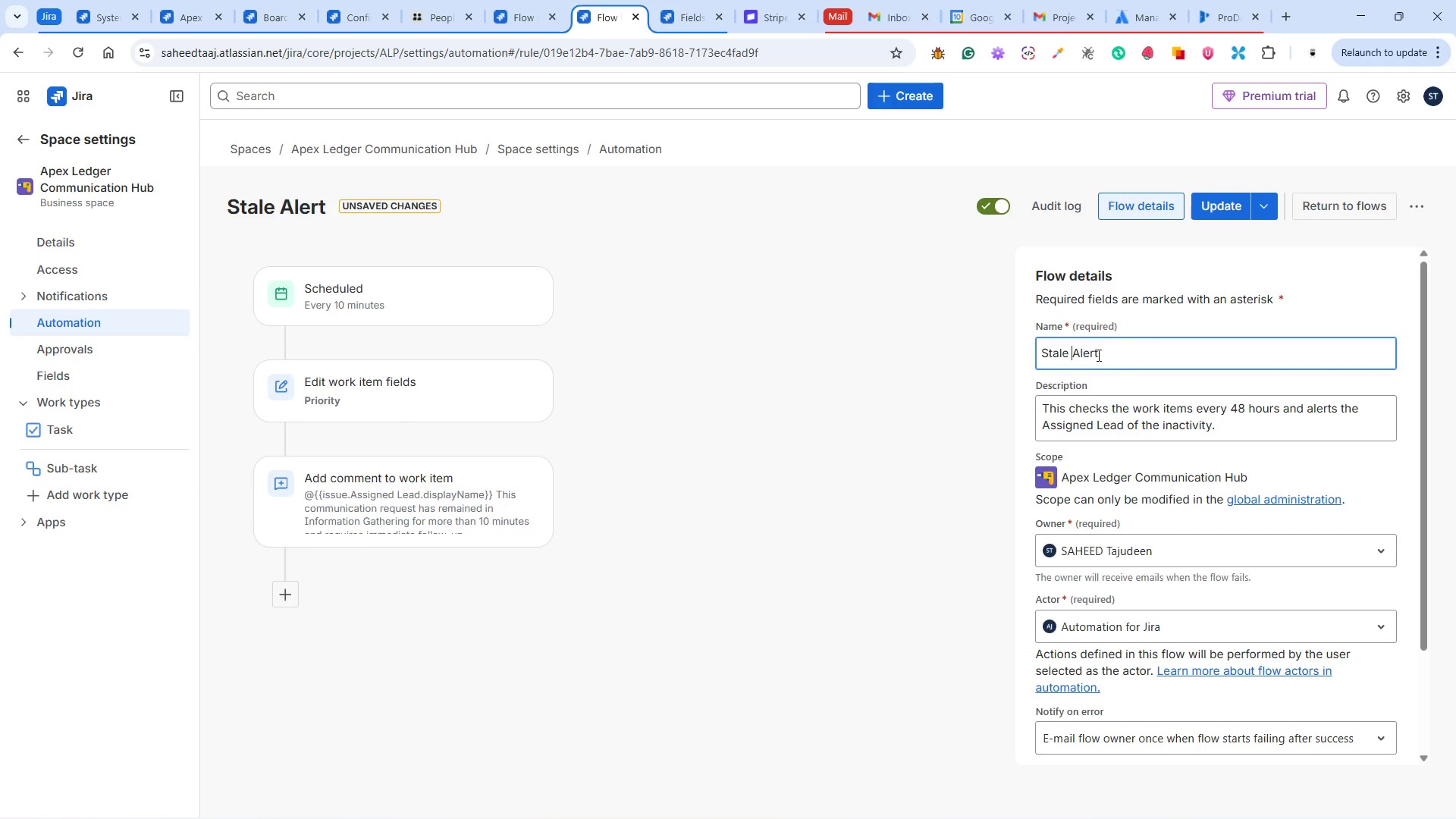 
type(Request )
 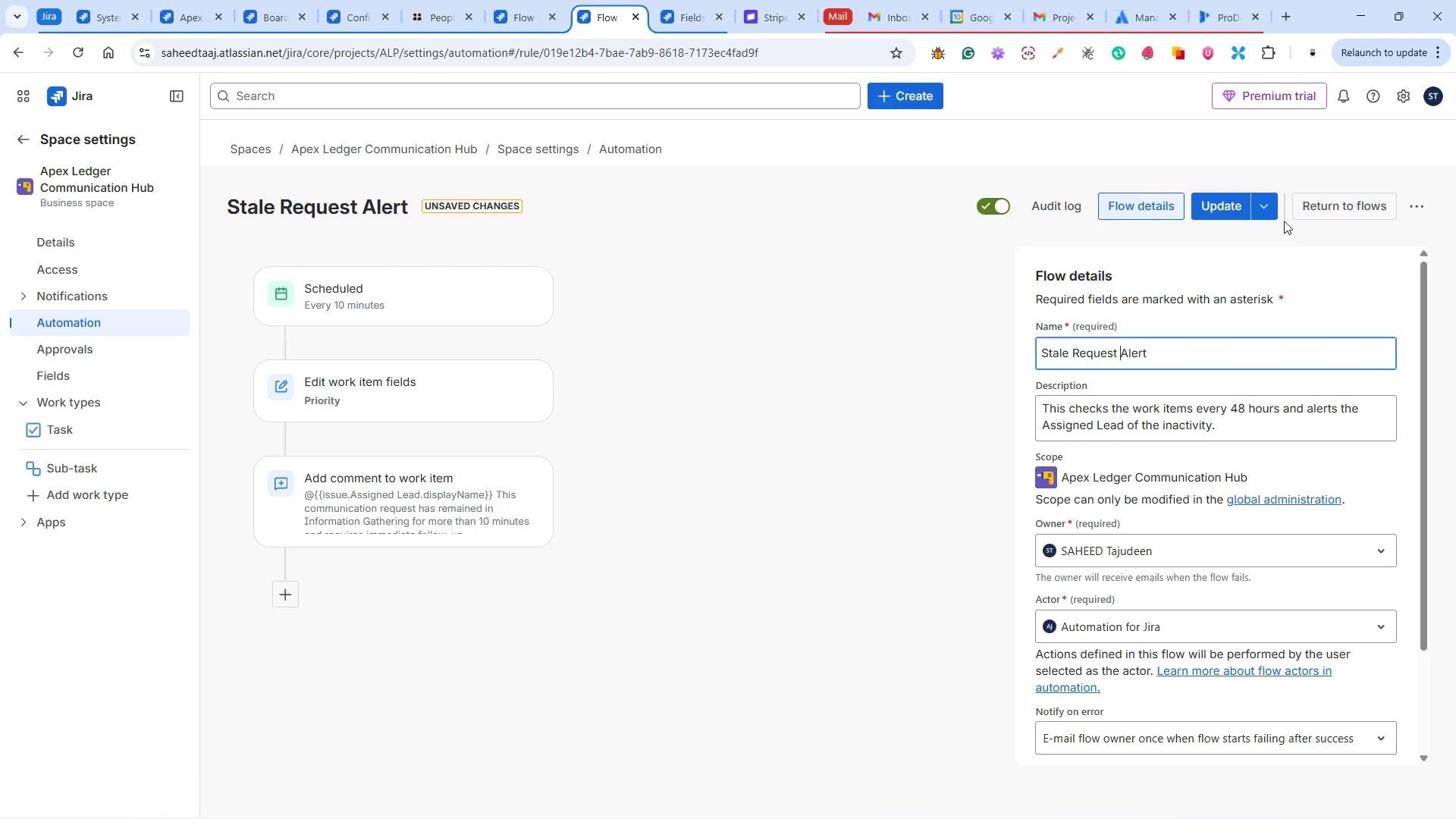 
left_click([1207, 195])
 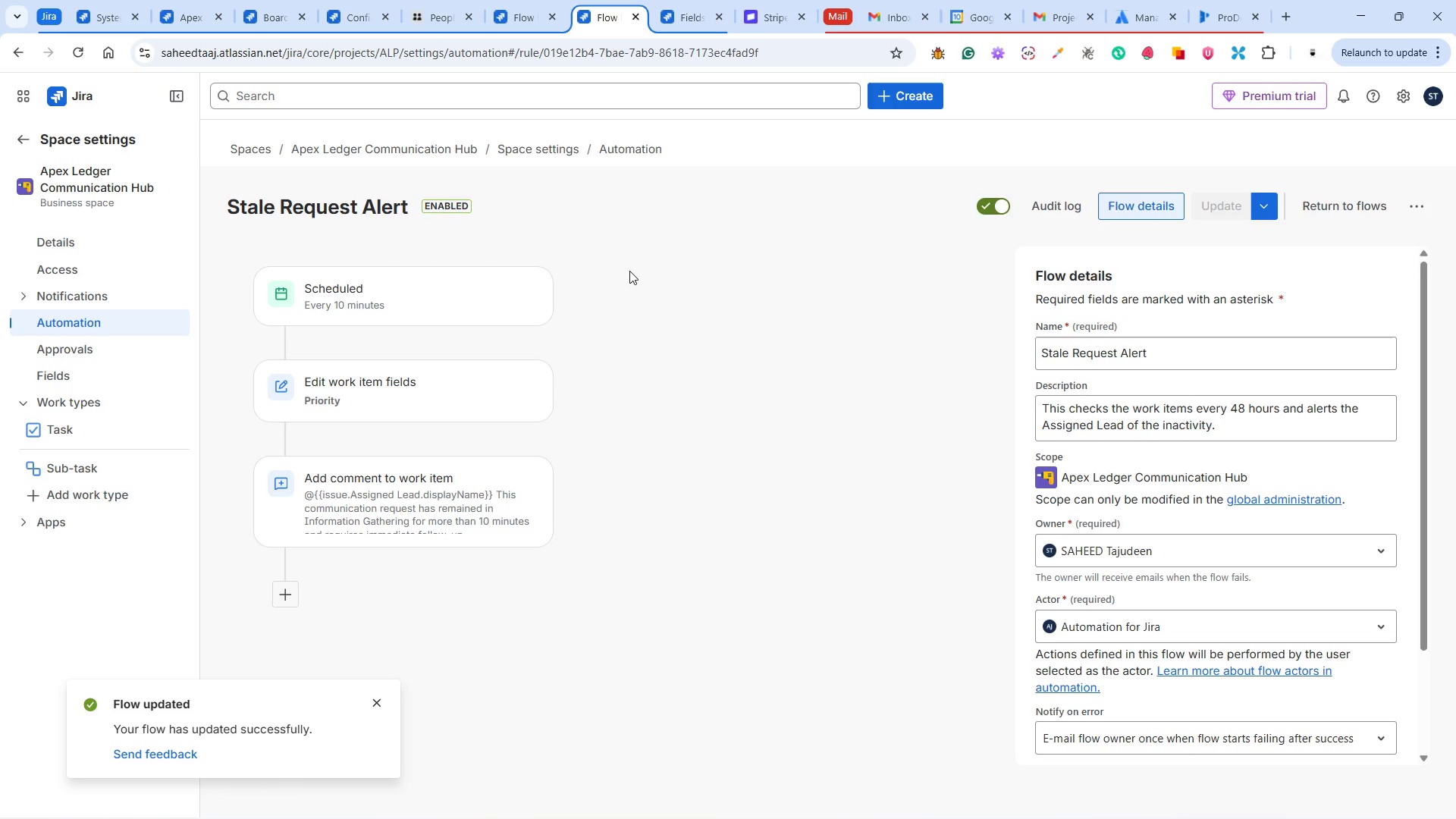 
wait(6.44)
 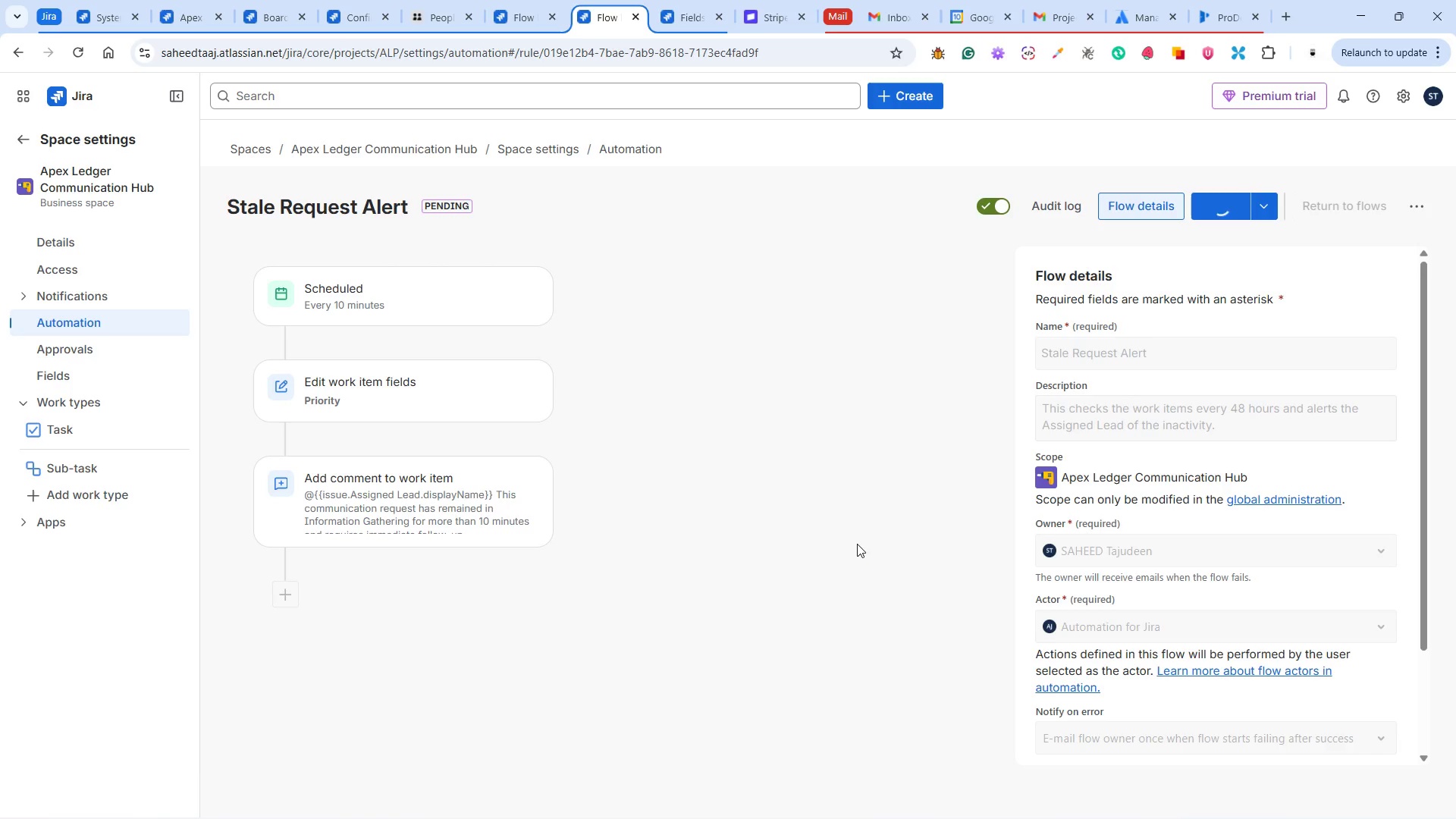 
left_click([1345, 206])
 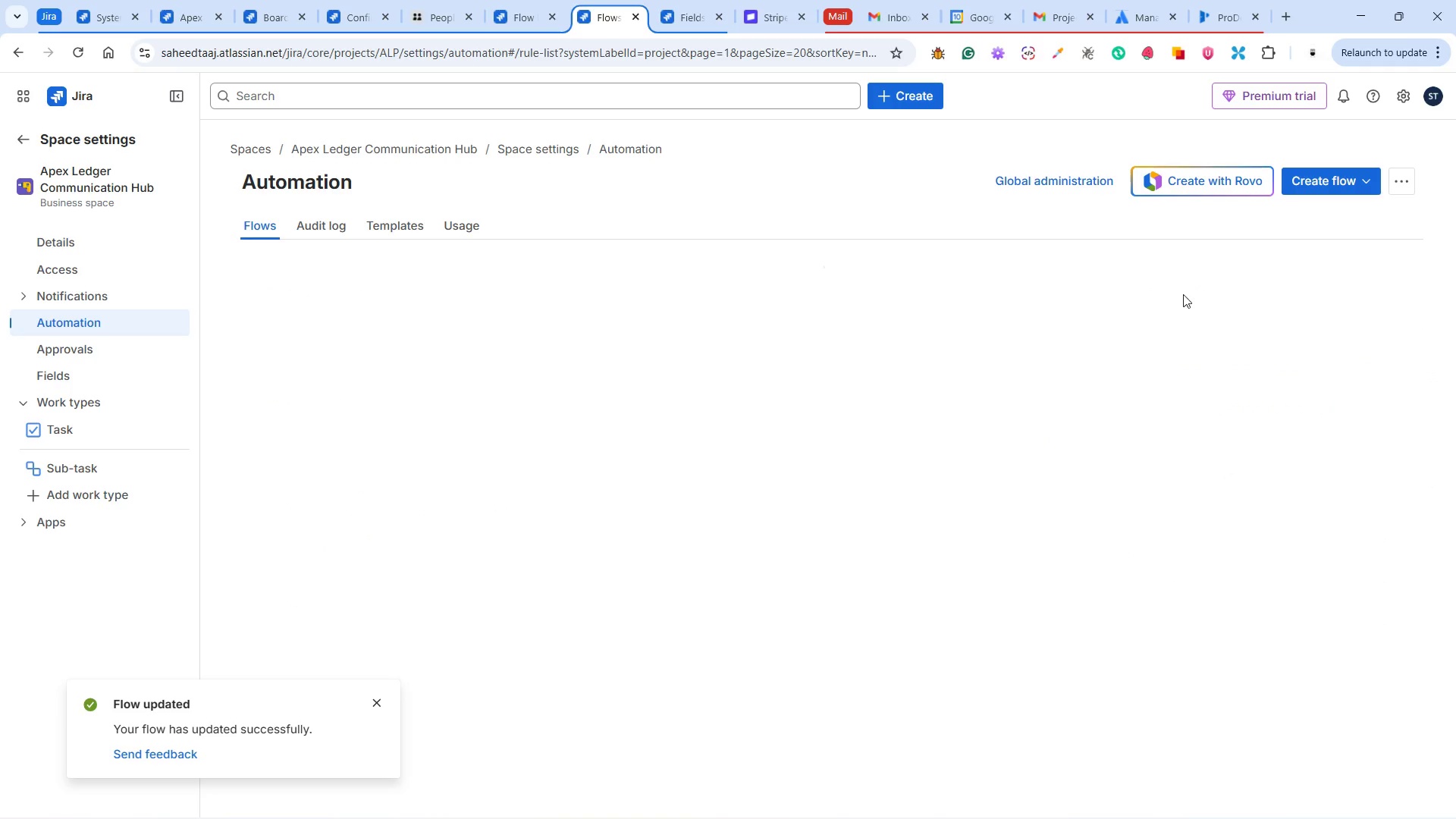 
mouse_move([1119, 312])
 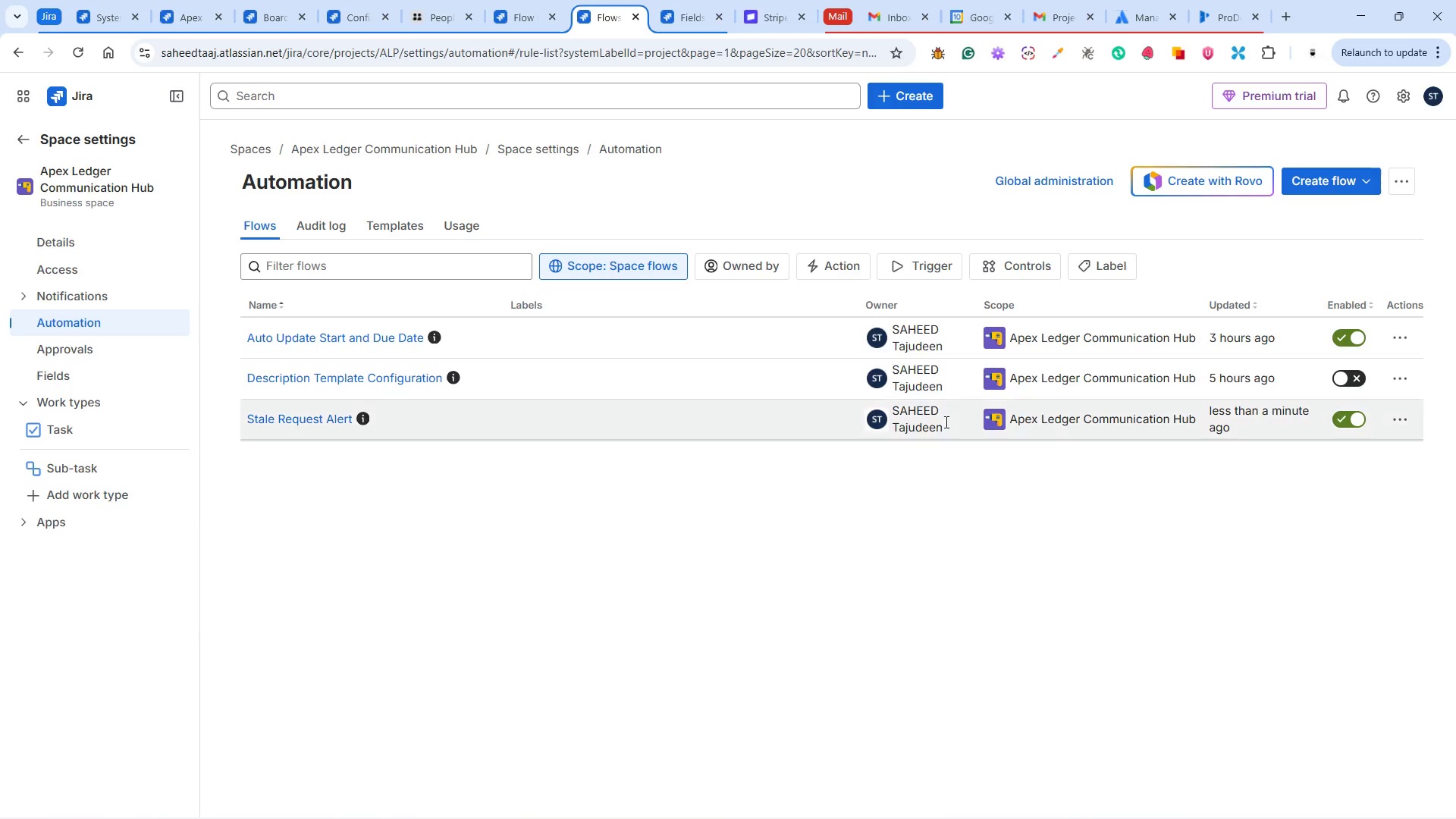 
left_click([1308, 180])
 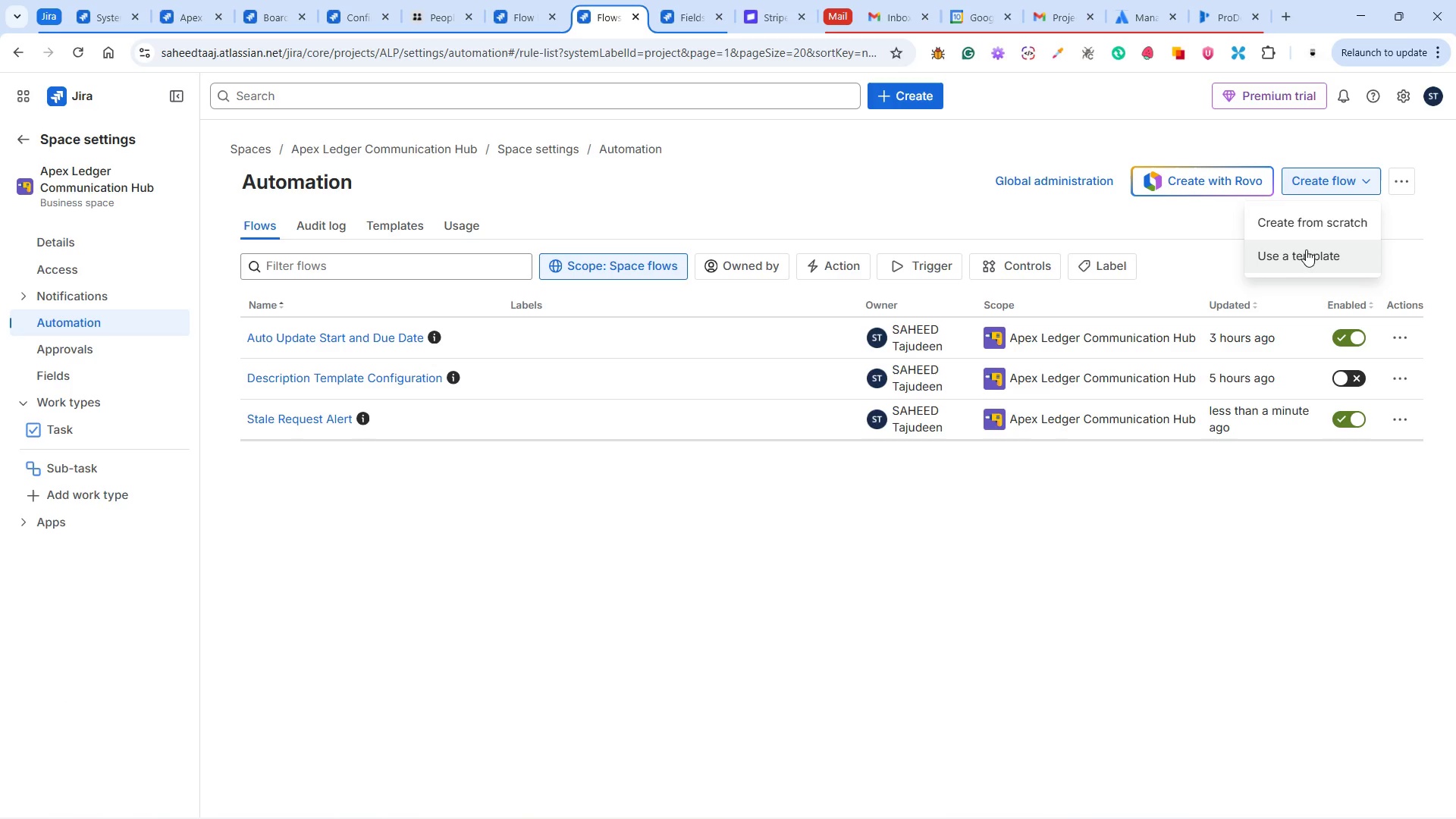 
left_click([1308, 222])
 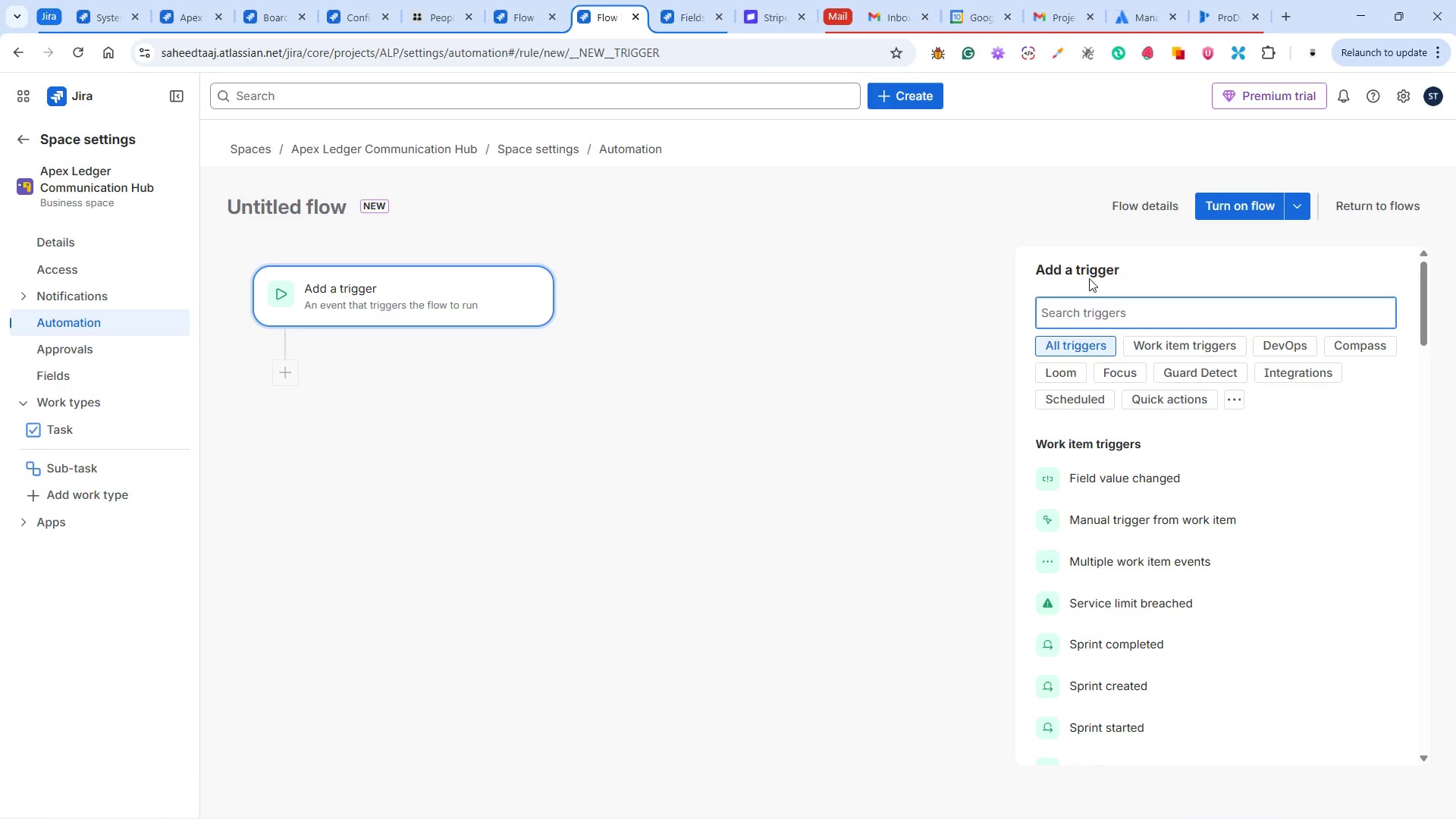 
wait(21.5)
 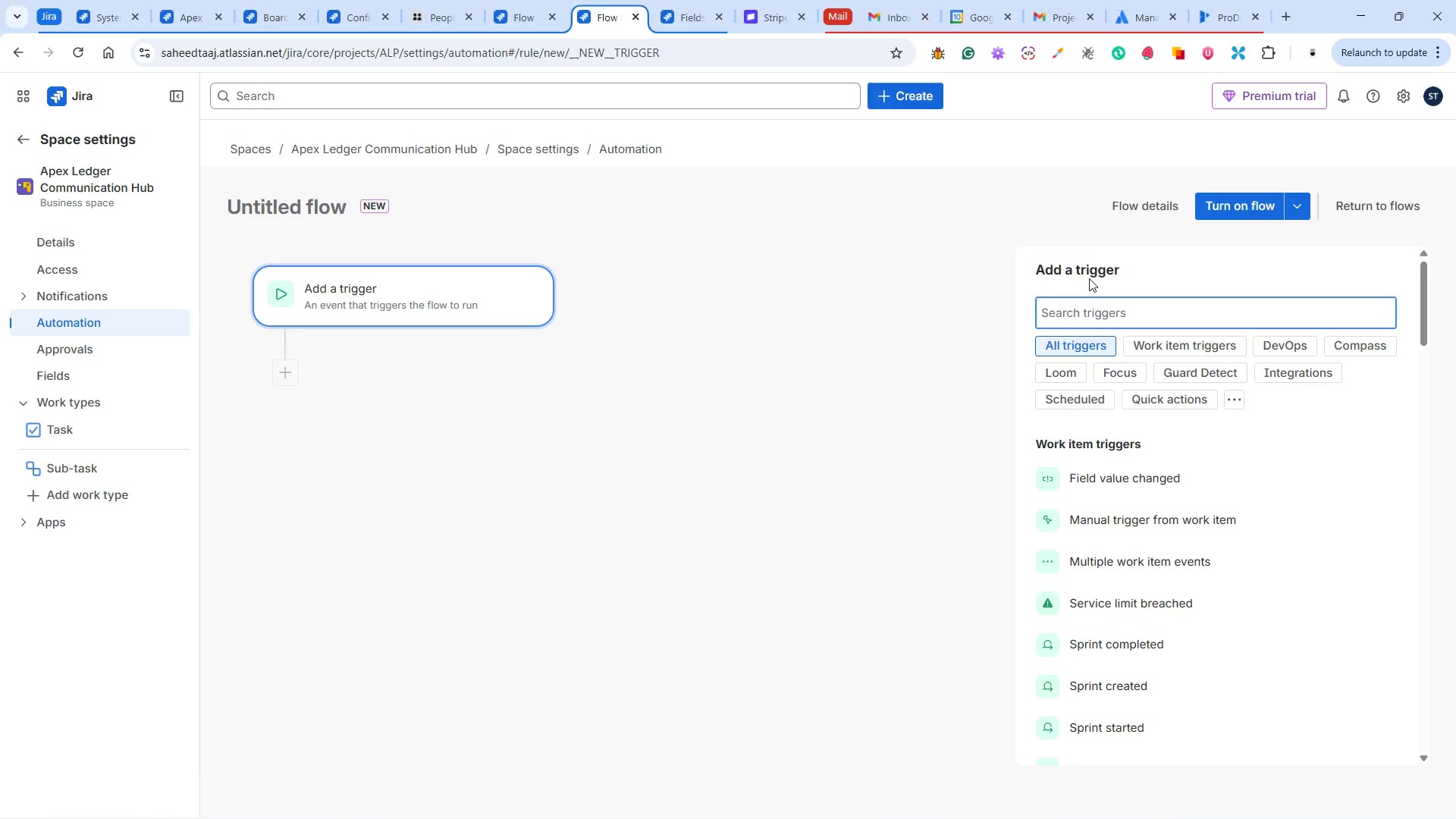 
left_click([974, 799])